 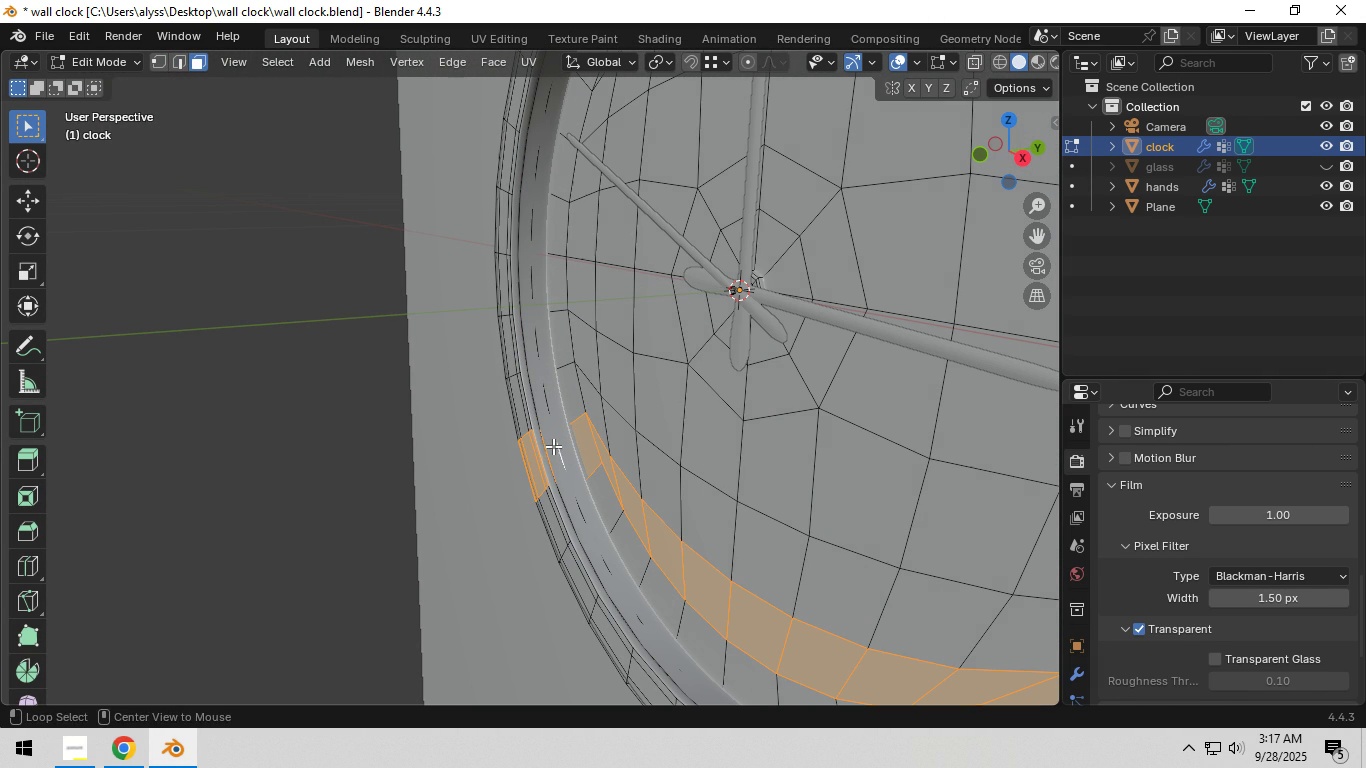 
double_click([551, 442])
 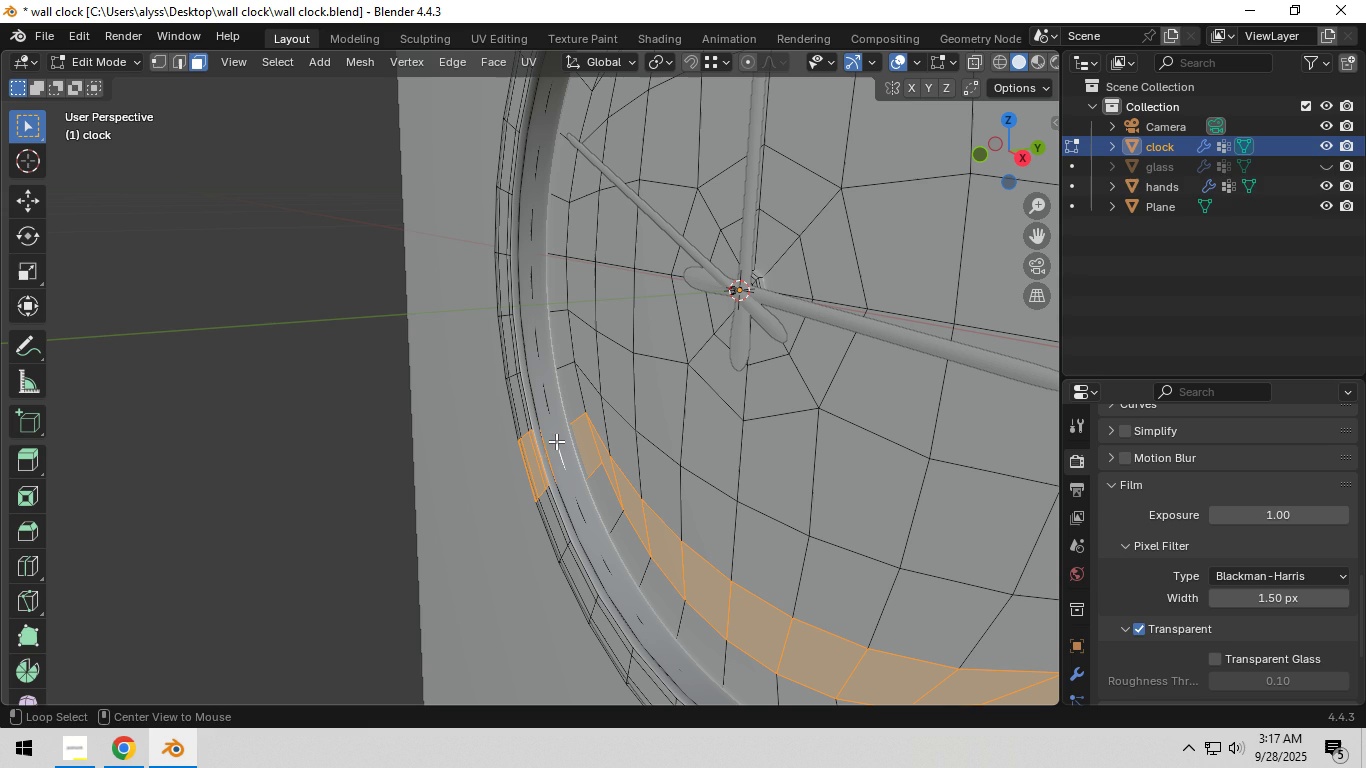 
key(Alt+AltLeft)
 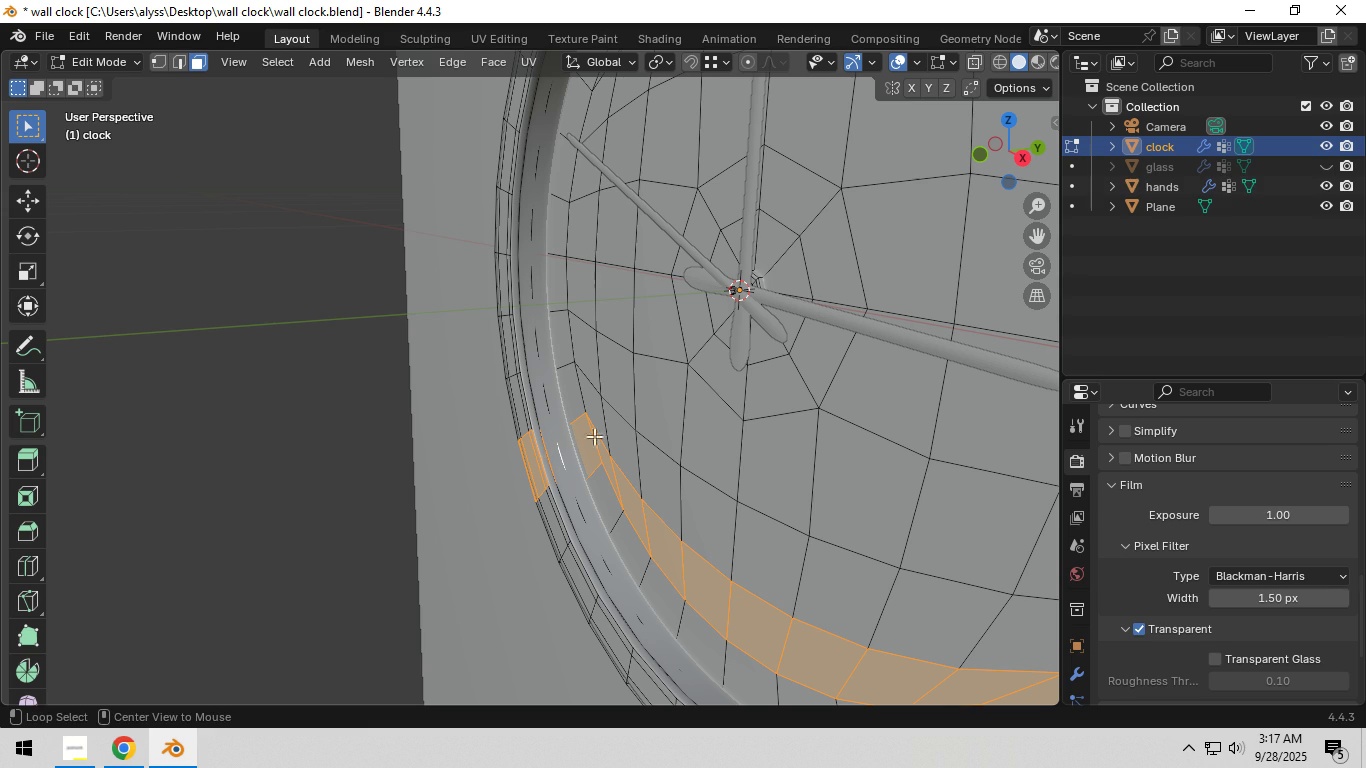 
key(Alt+AltLeft)
 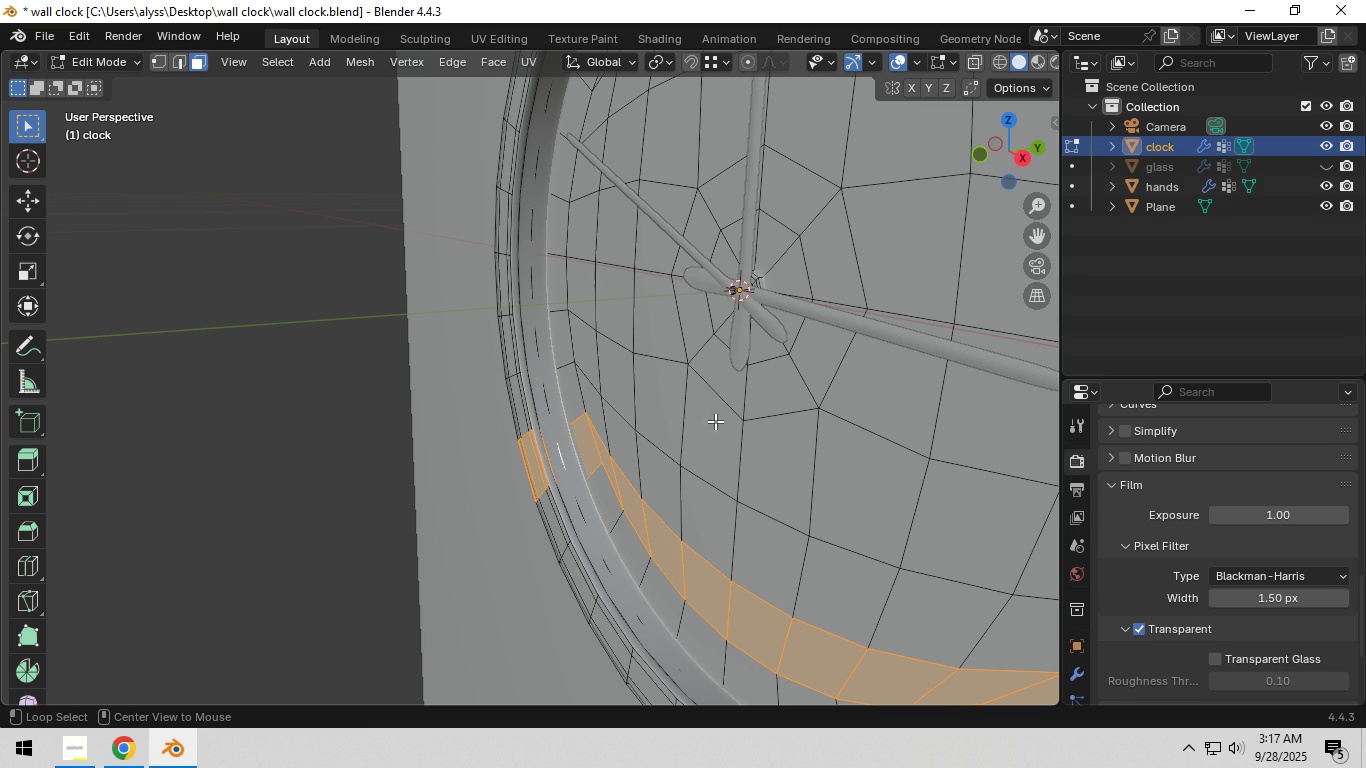 
key(Alt+AltLeft)
 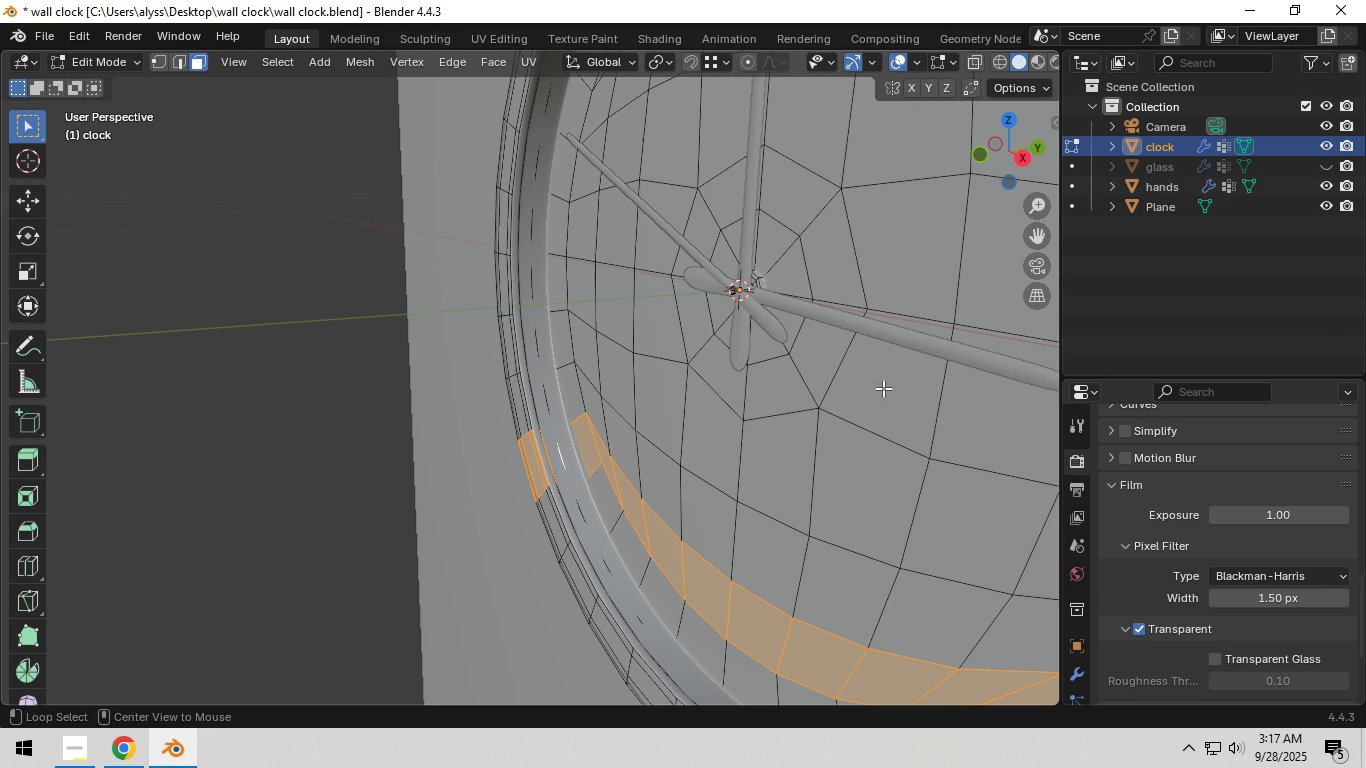 
key(Alt+AltLeft)
 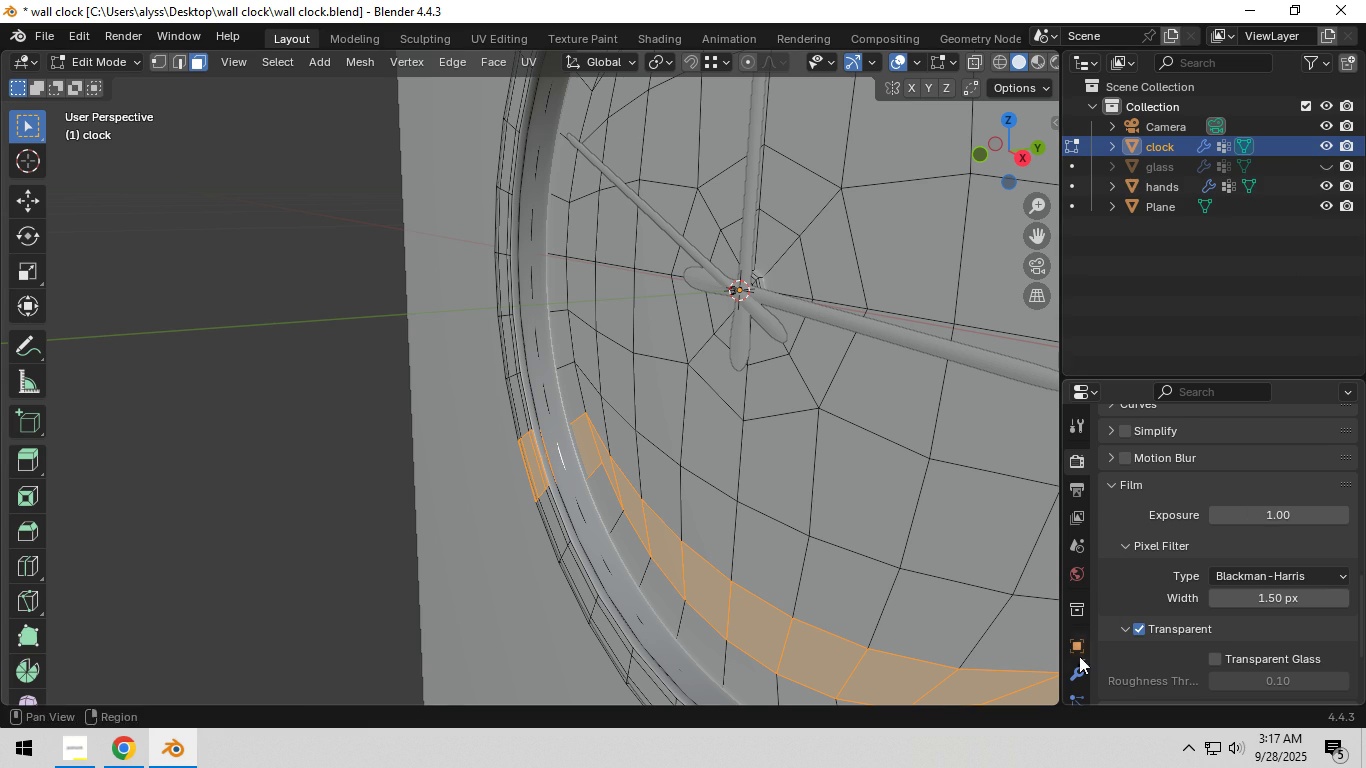 
left_click([1073, 670])
 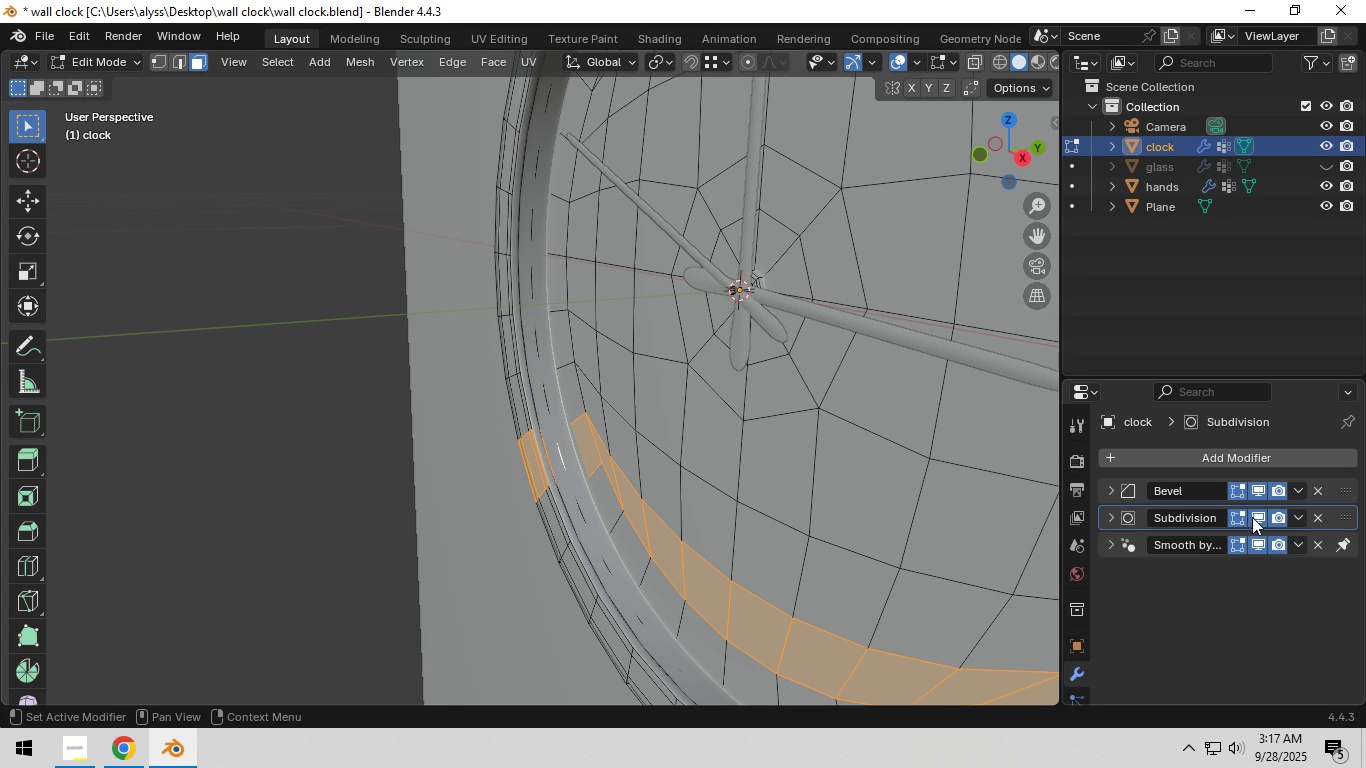 
left_click([1256, 516])